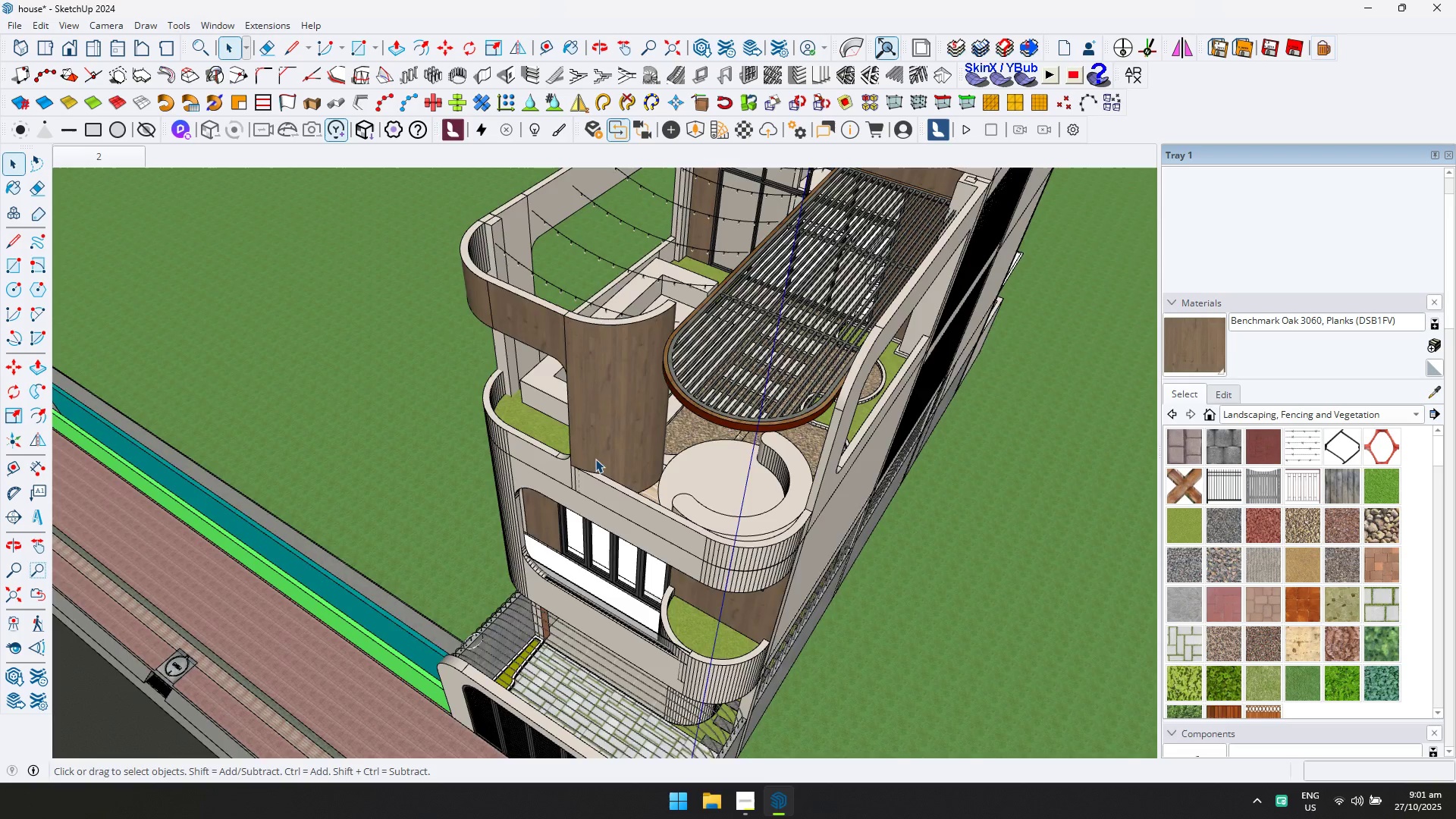 
scroll: coordinate [592, 461], scroll_direction: down, amount: 5.0
 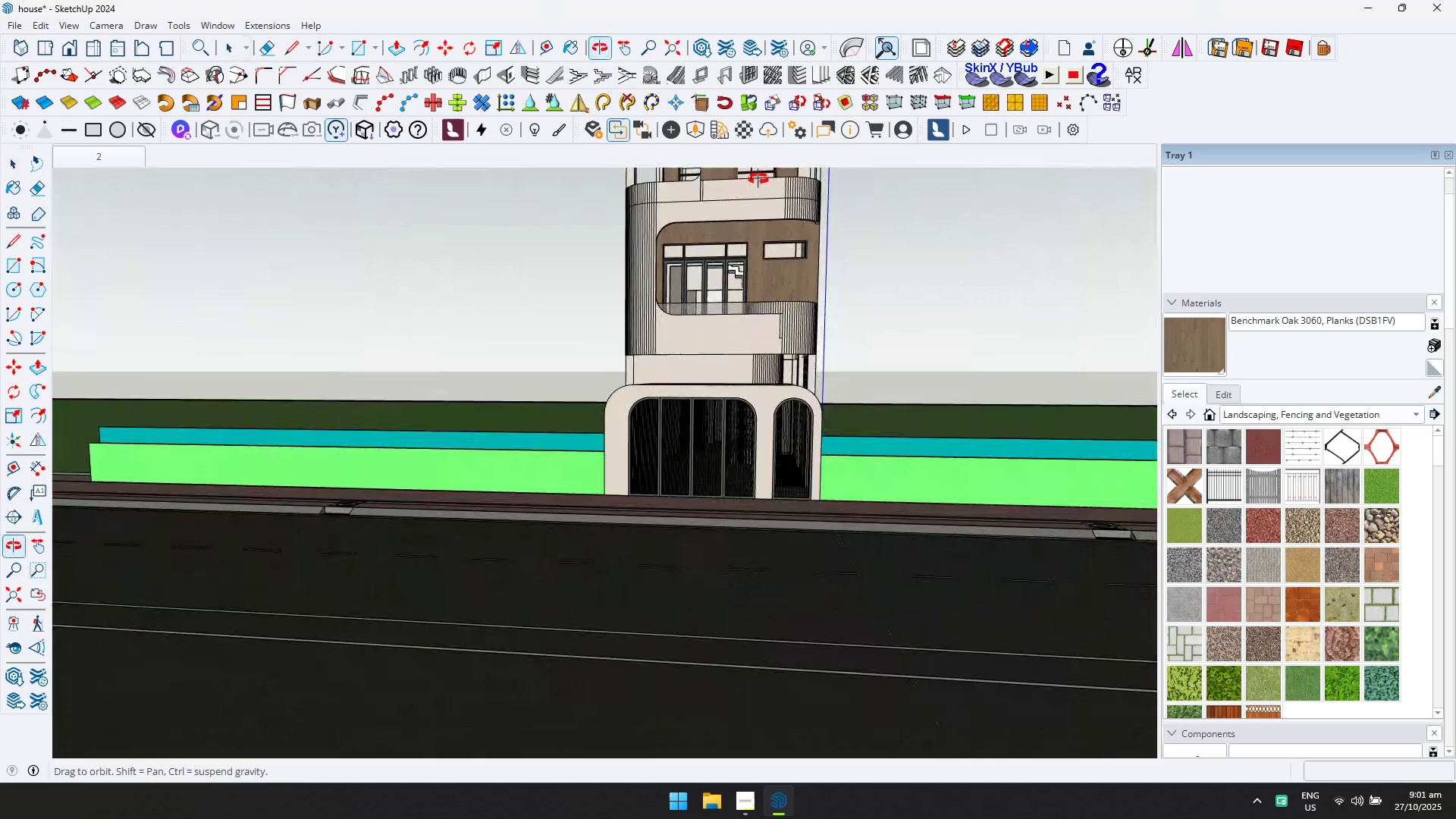 
hold_key(key=ShiftLeft, duration=0.5)
 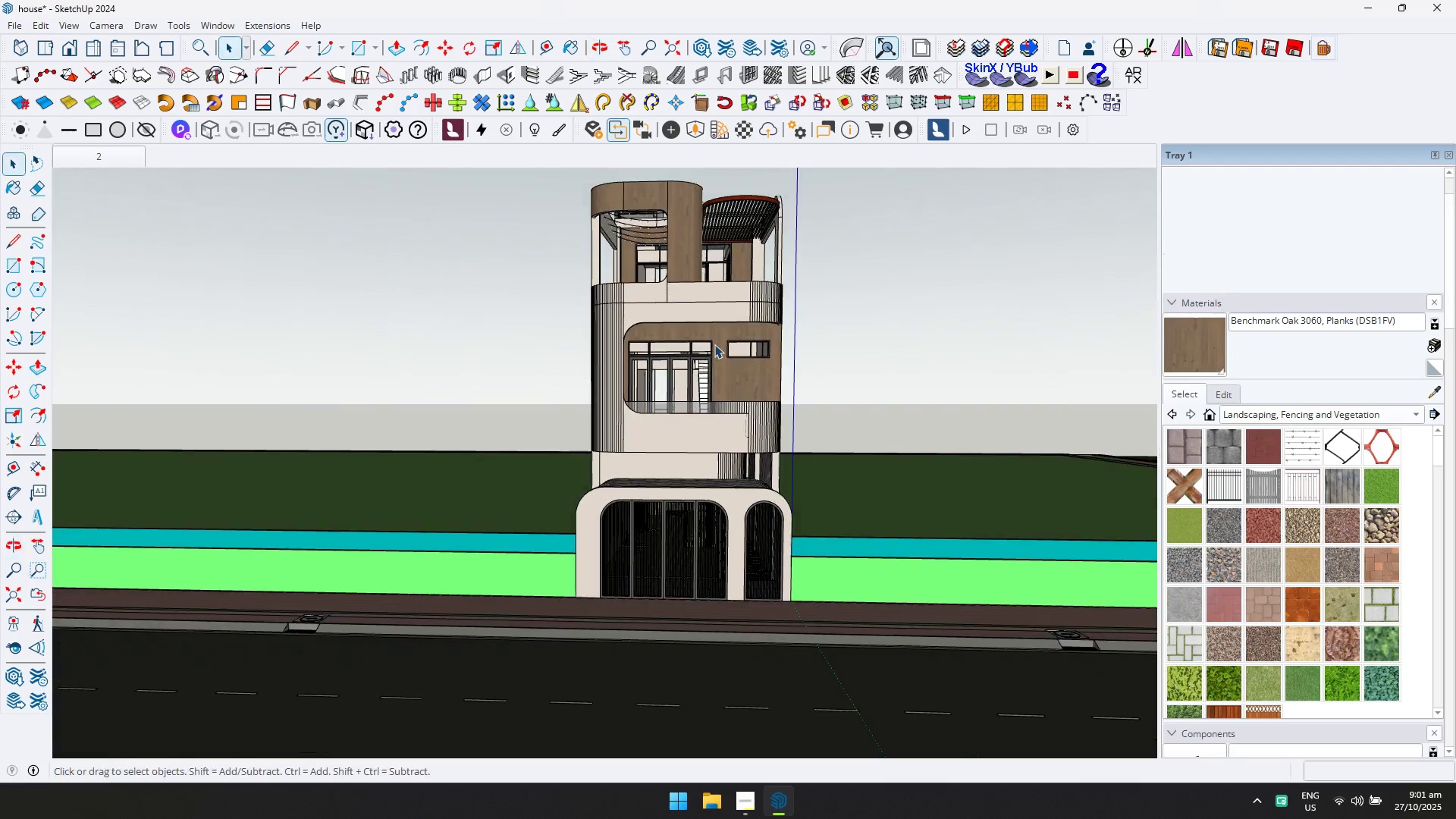 
scroll: coordinate [671, 475], scroll_direction: up, amount: 6.0
 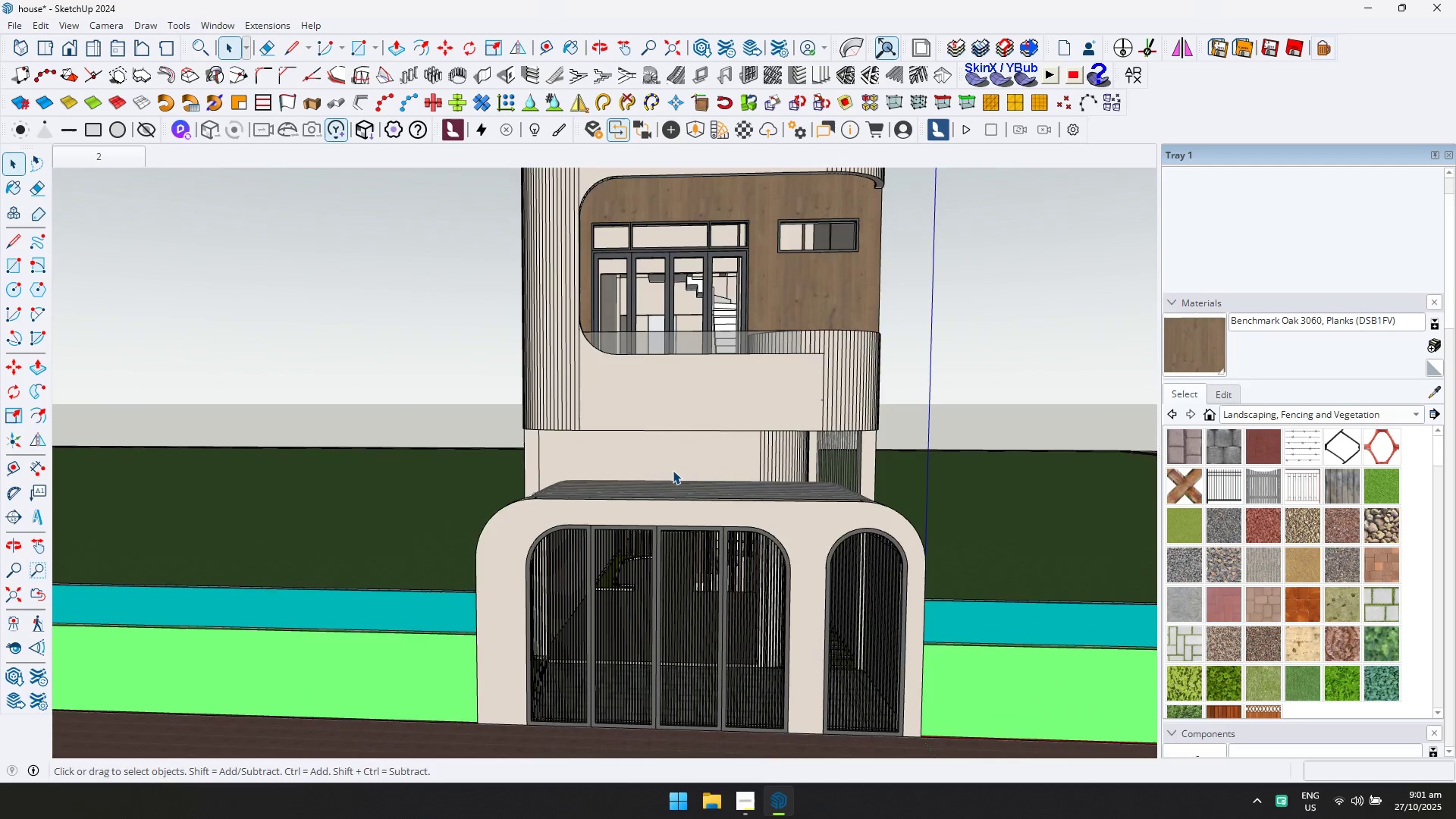 
key(Control+S)
 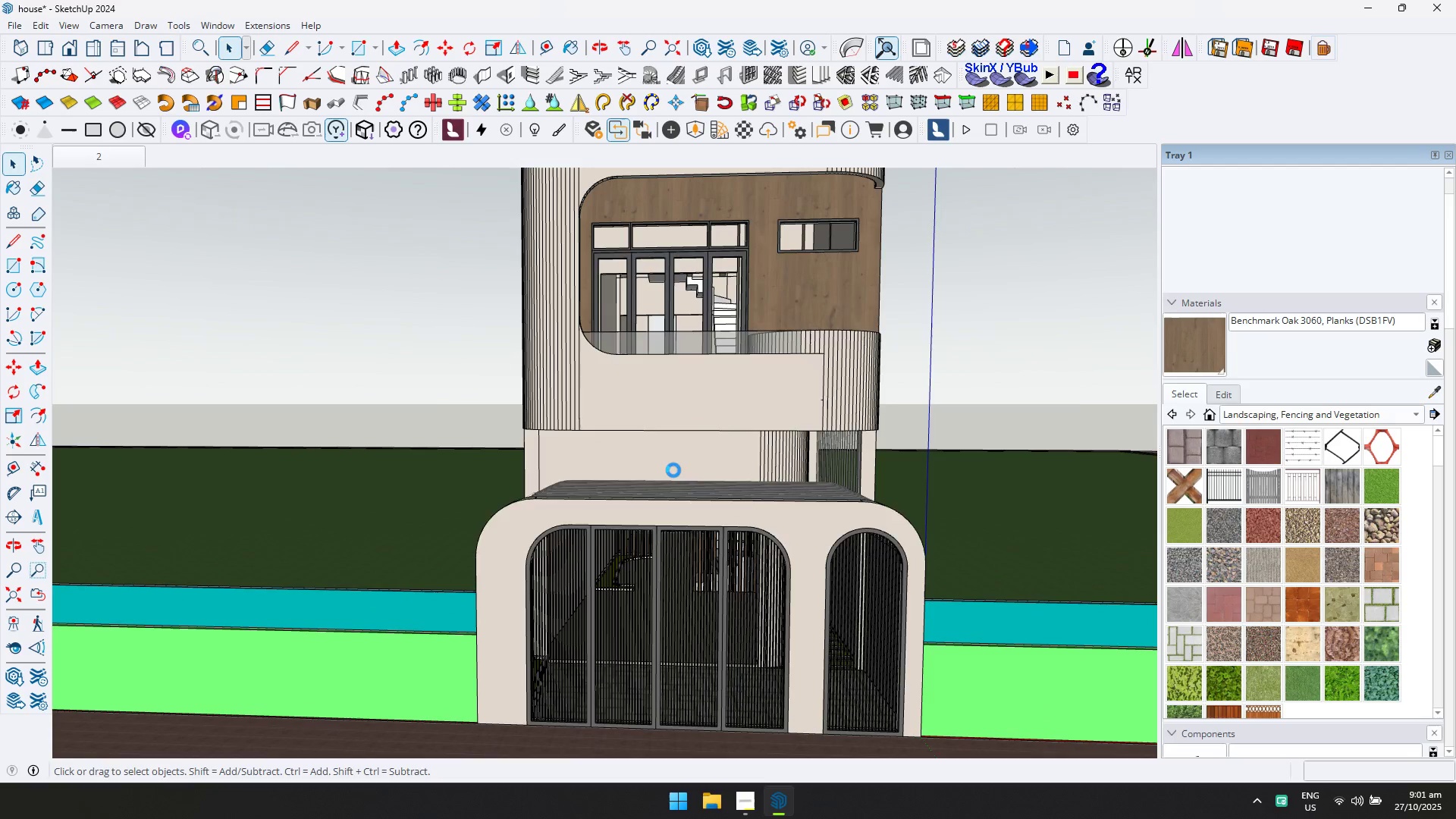 
key(Alt+AltLeft)
 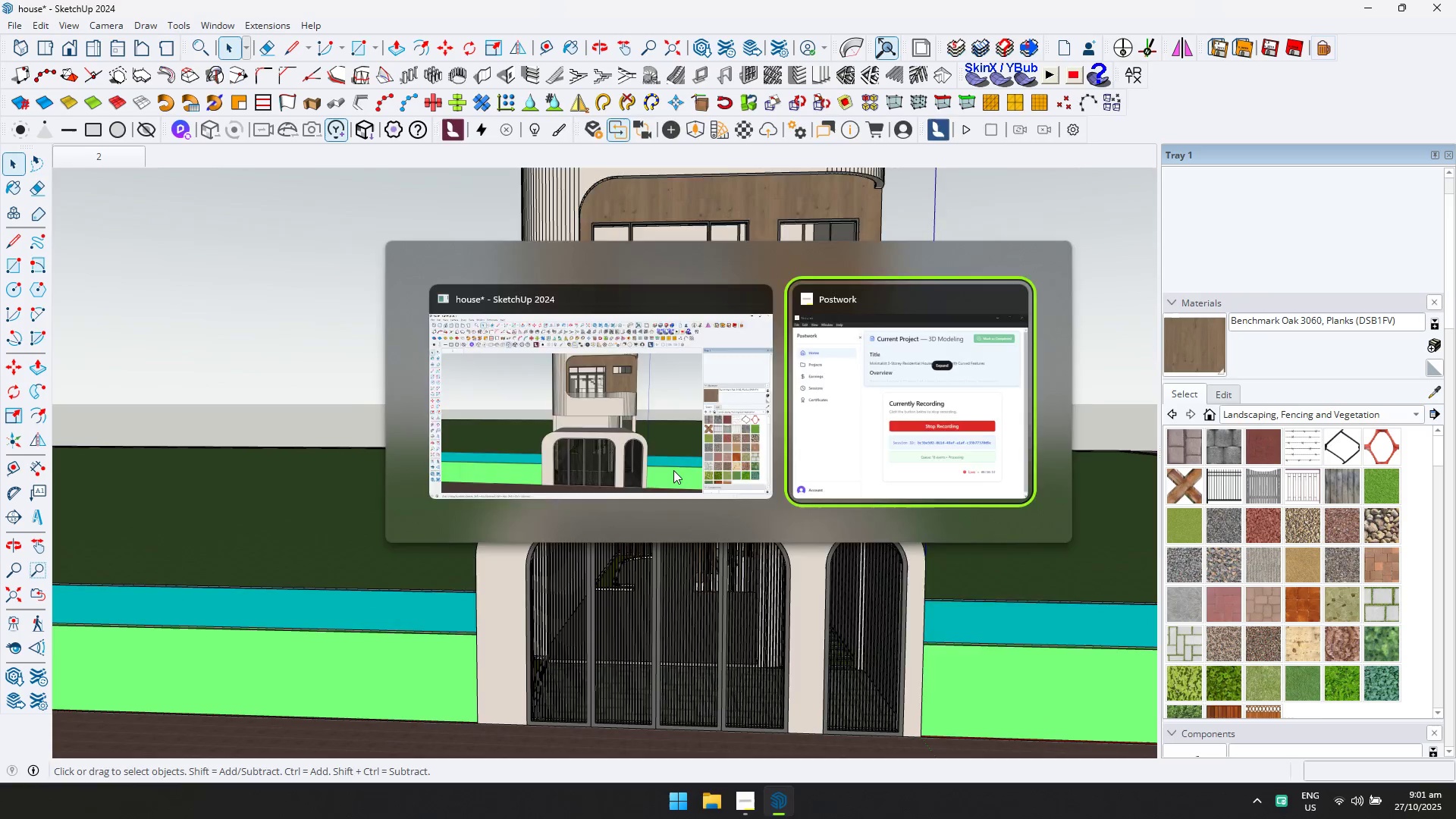 
key(Alt+Tab)